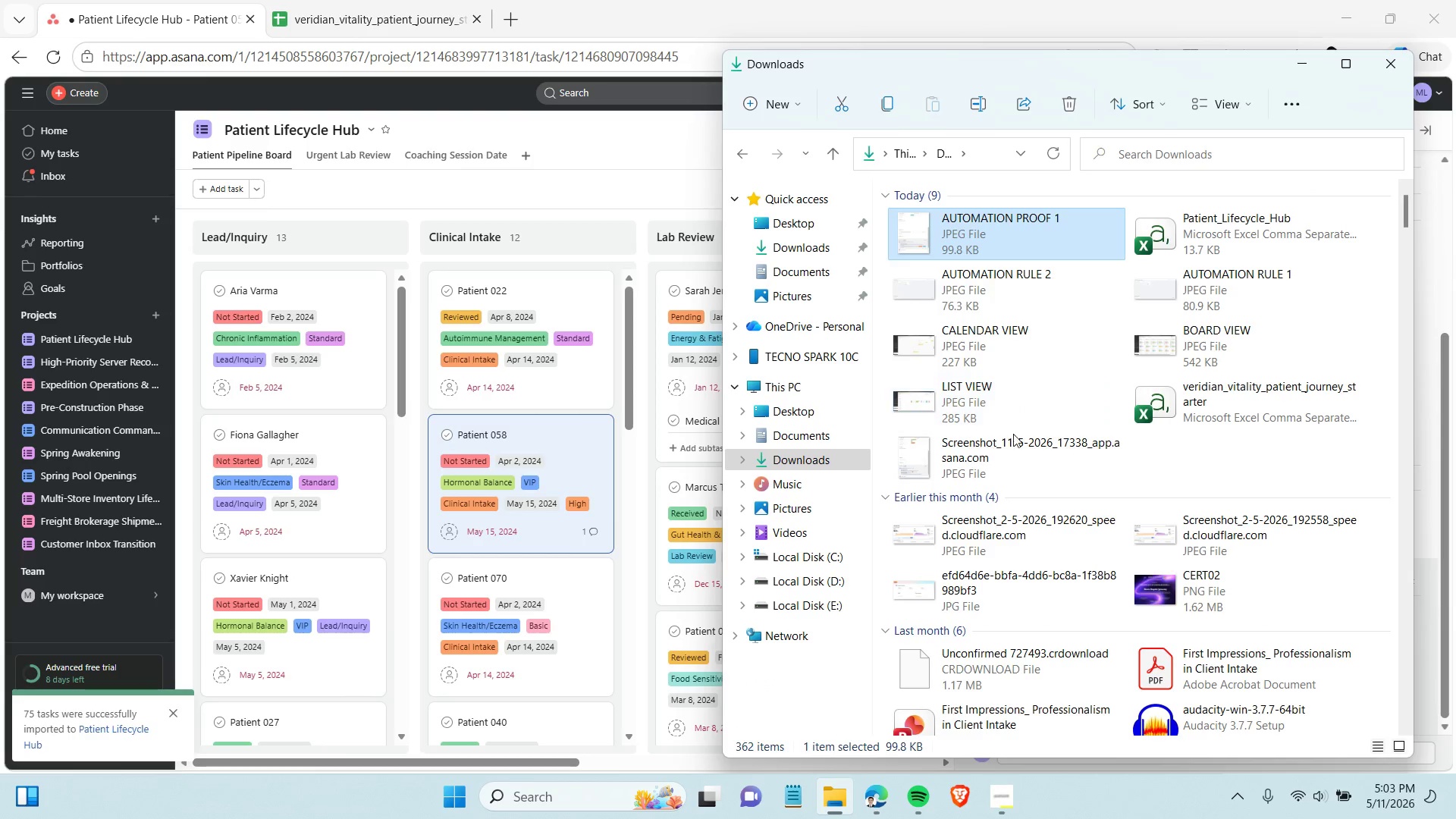 
left_click([974, 447])
 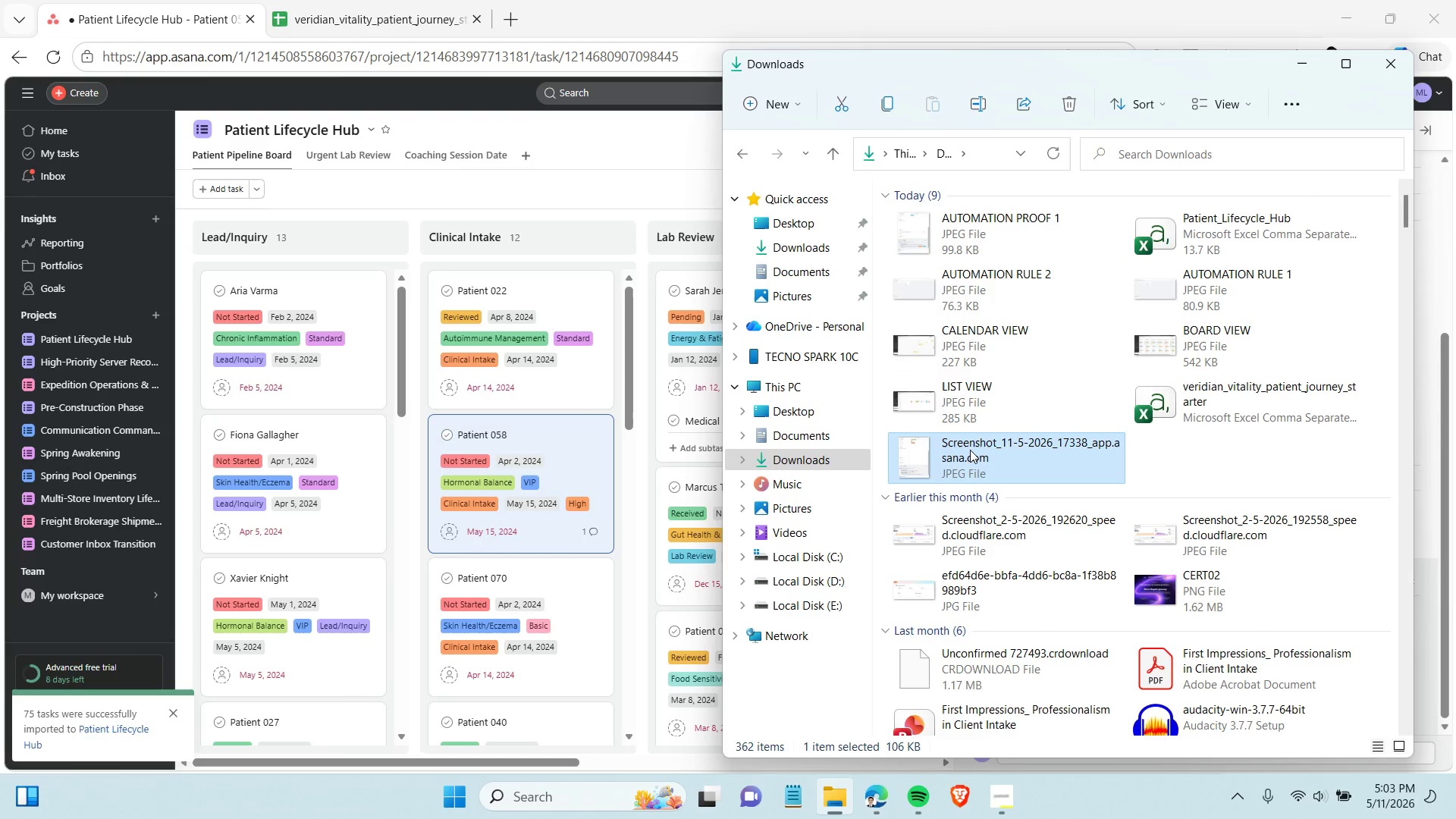 
left_click([970, 450])
 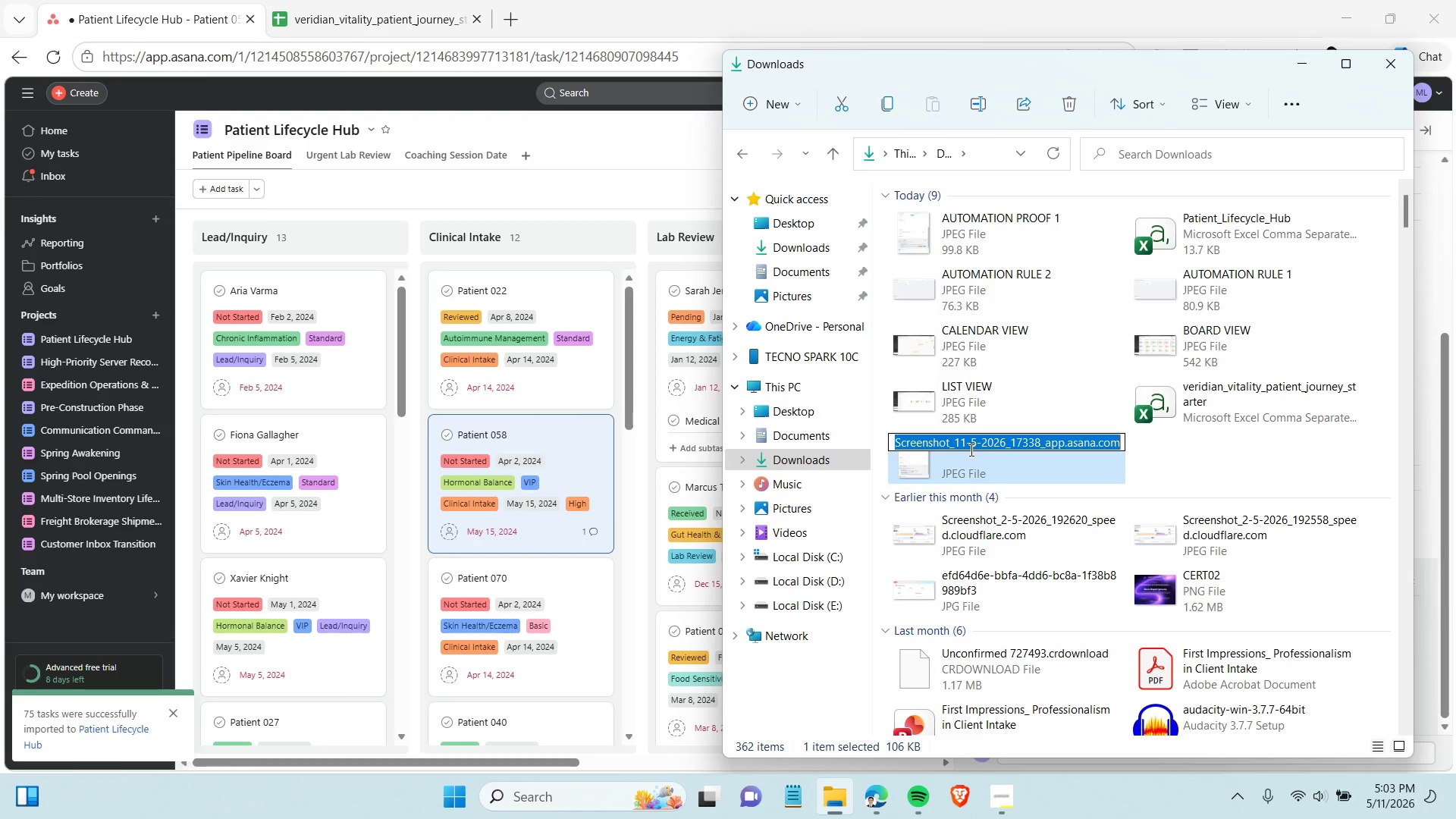 
type(AUTOMATION PROOF 2)
 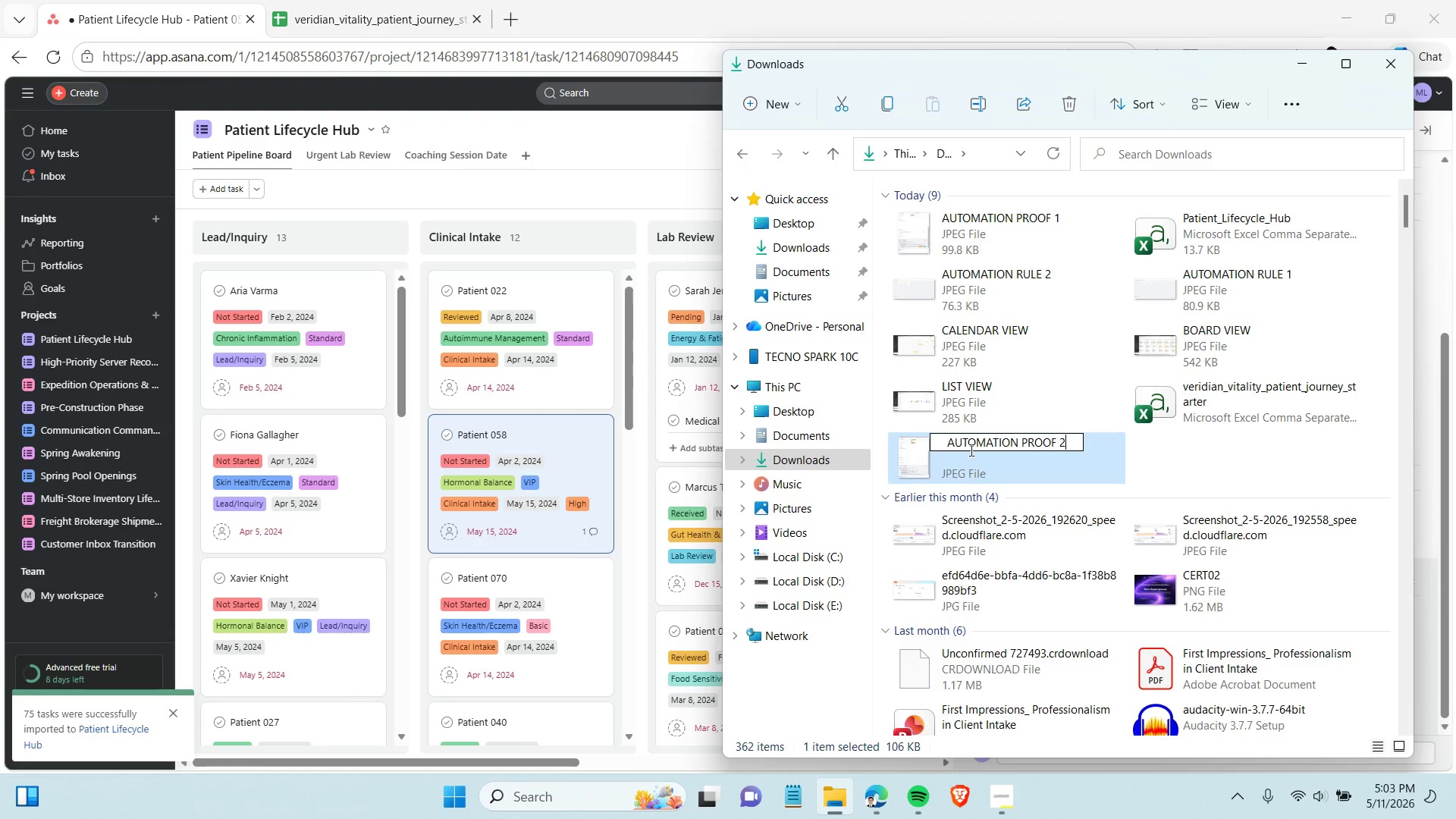 
key(Enter)
 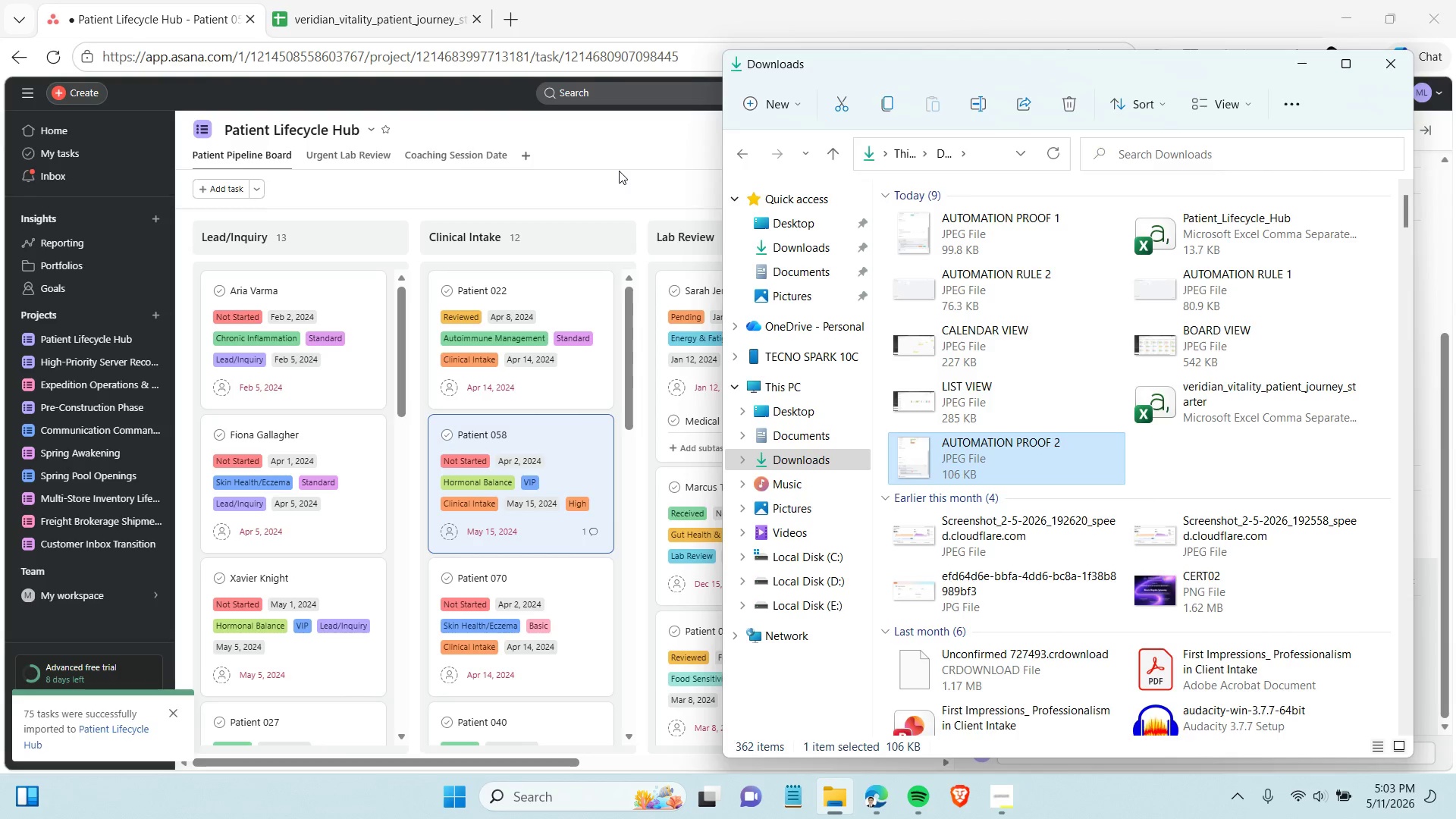 
scroll: coordinate [585, 542], scroll_direction: up, amount: 6.0
 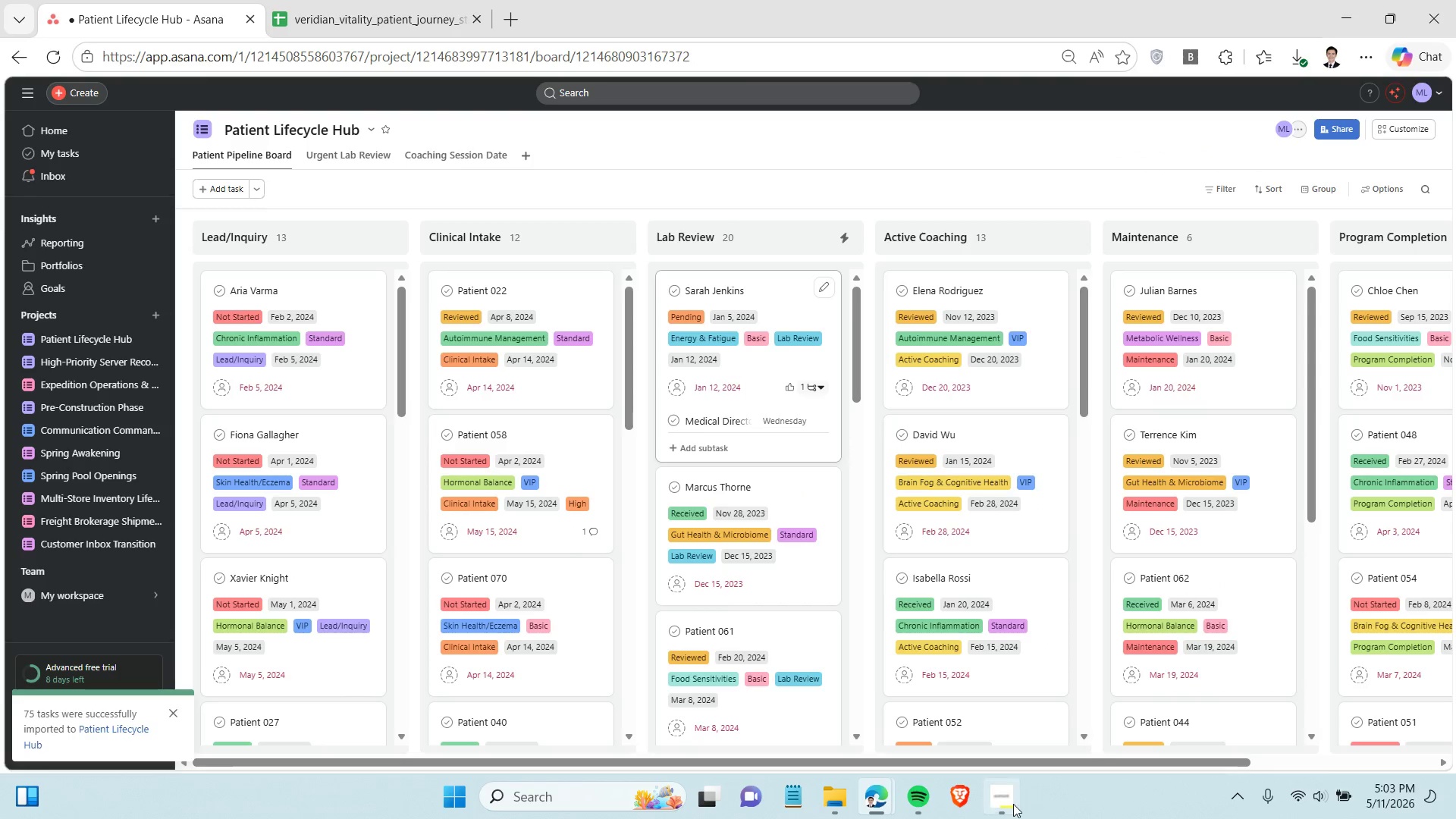 